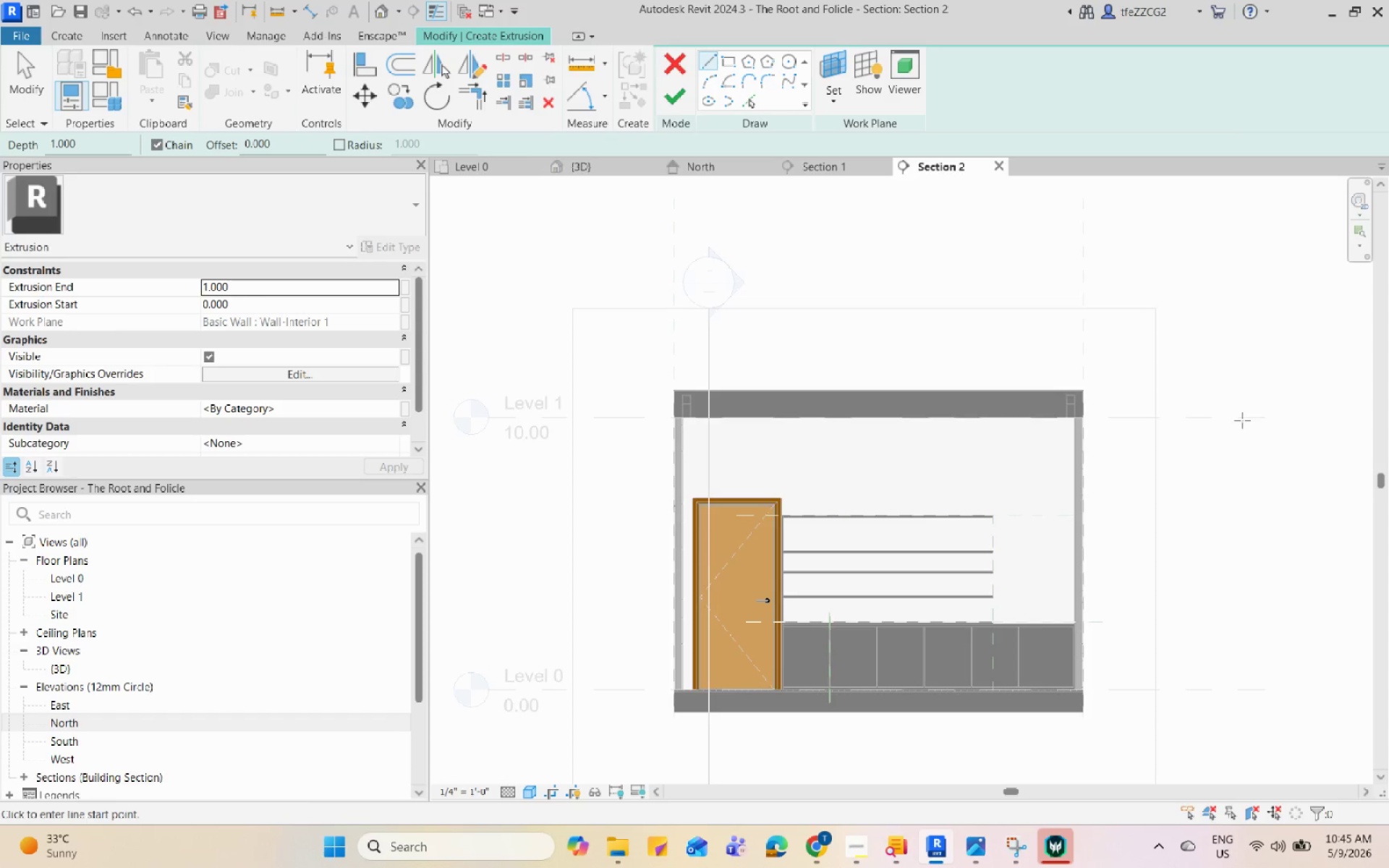 
scroll: coordinate [999, 479], scroll_direction: up, amount: 13.0
 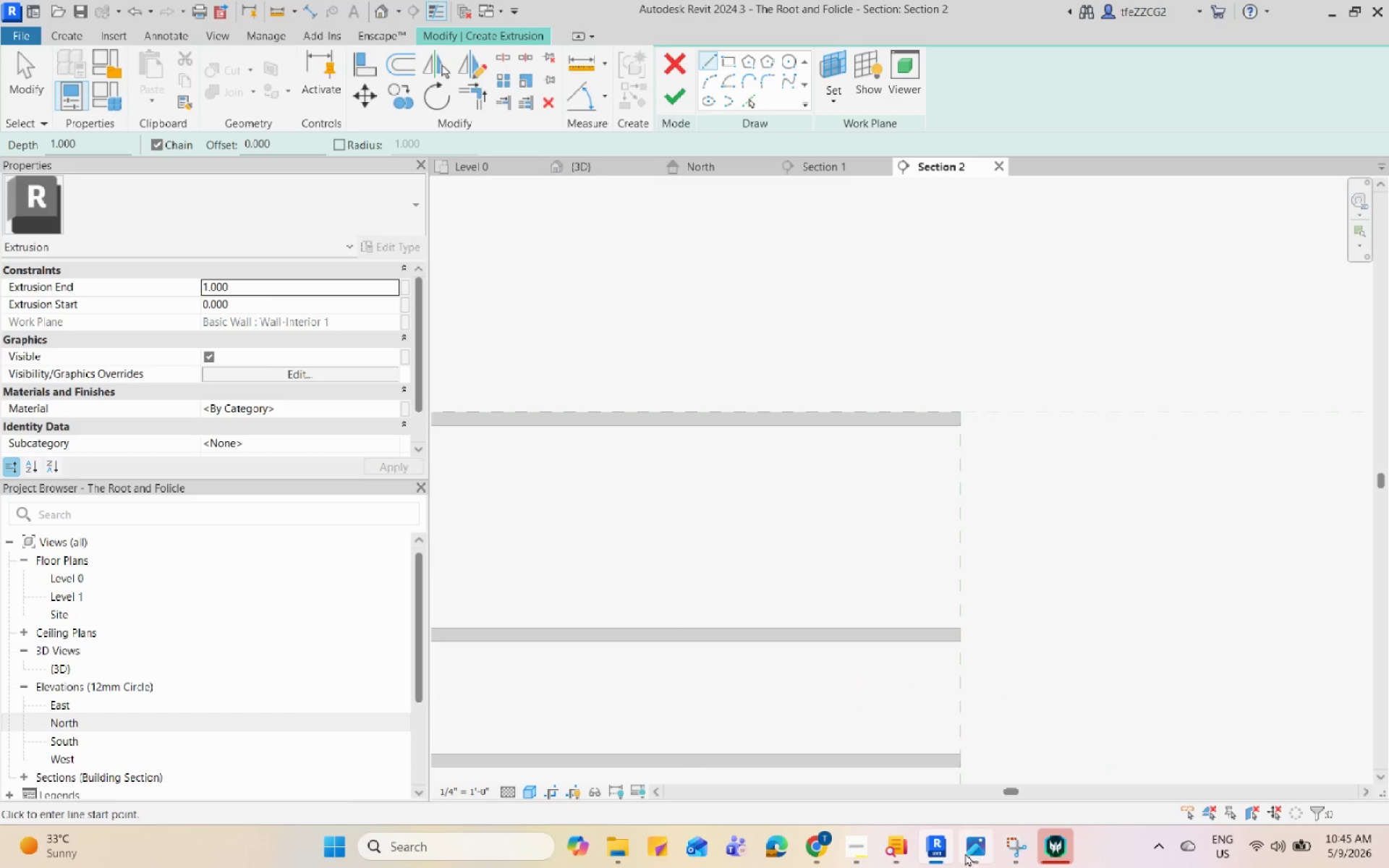 
left_click([865, 854])